 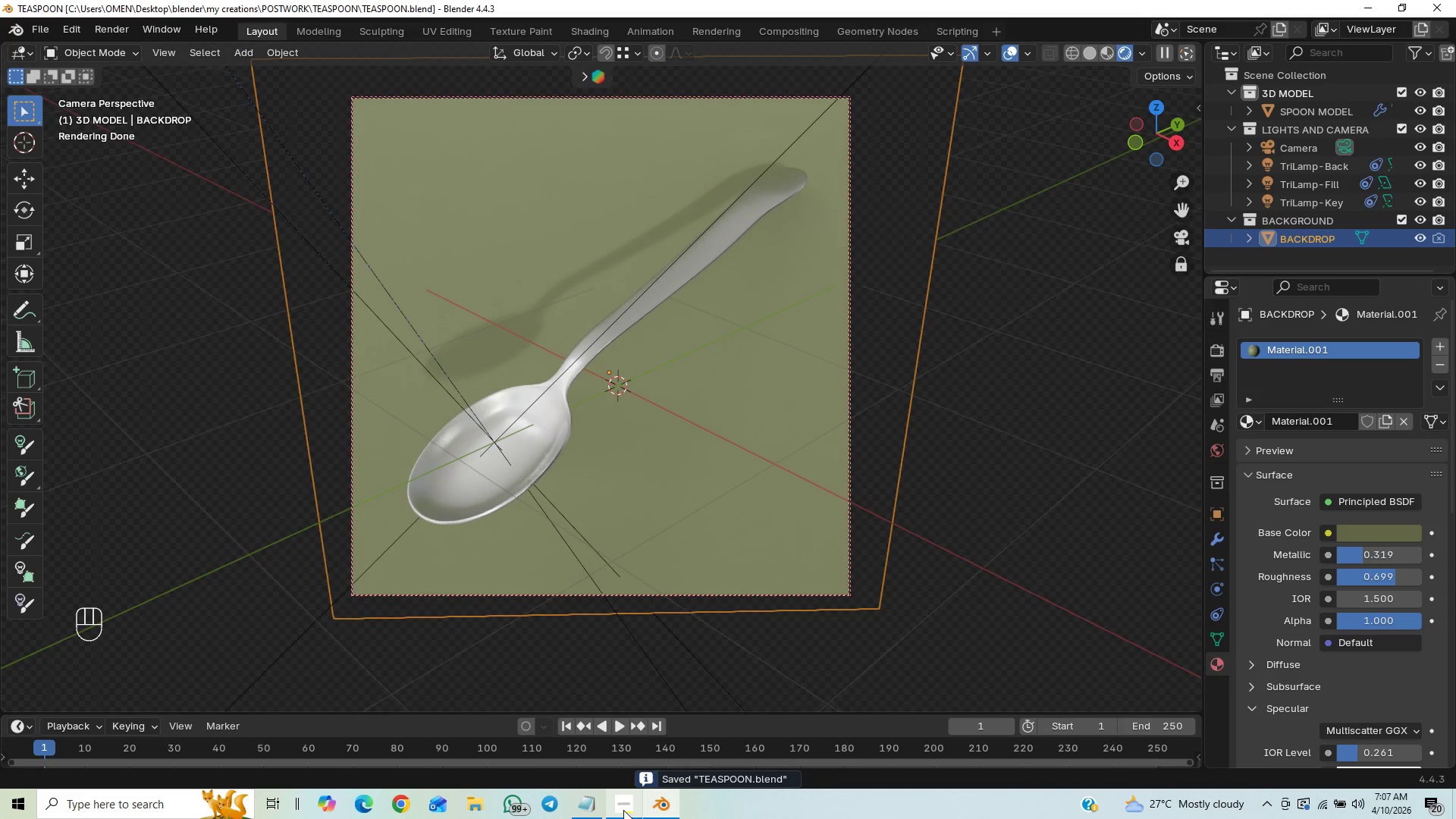 
key(Control+S)
 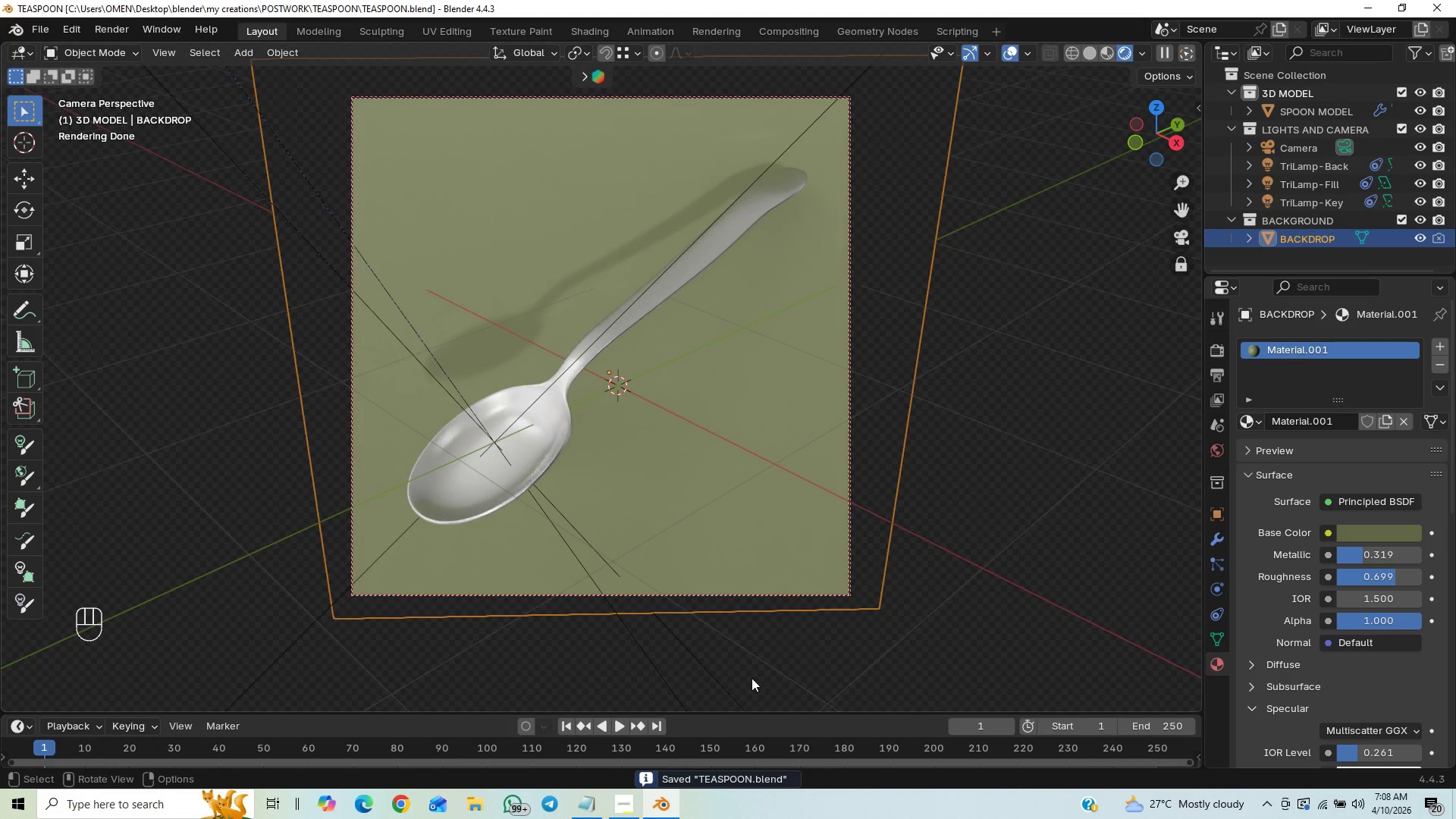 
left_click([41, 27])
 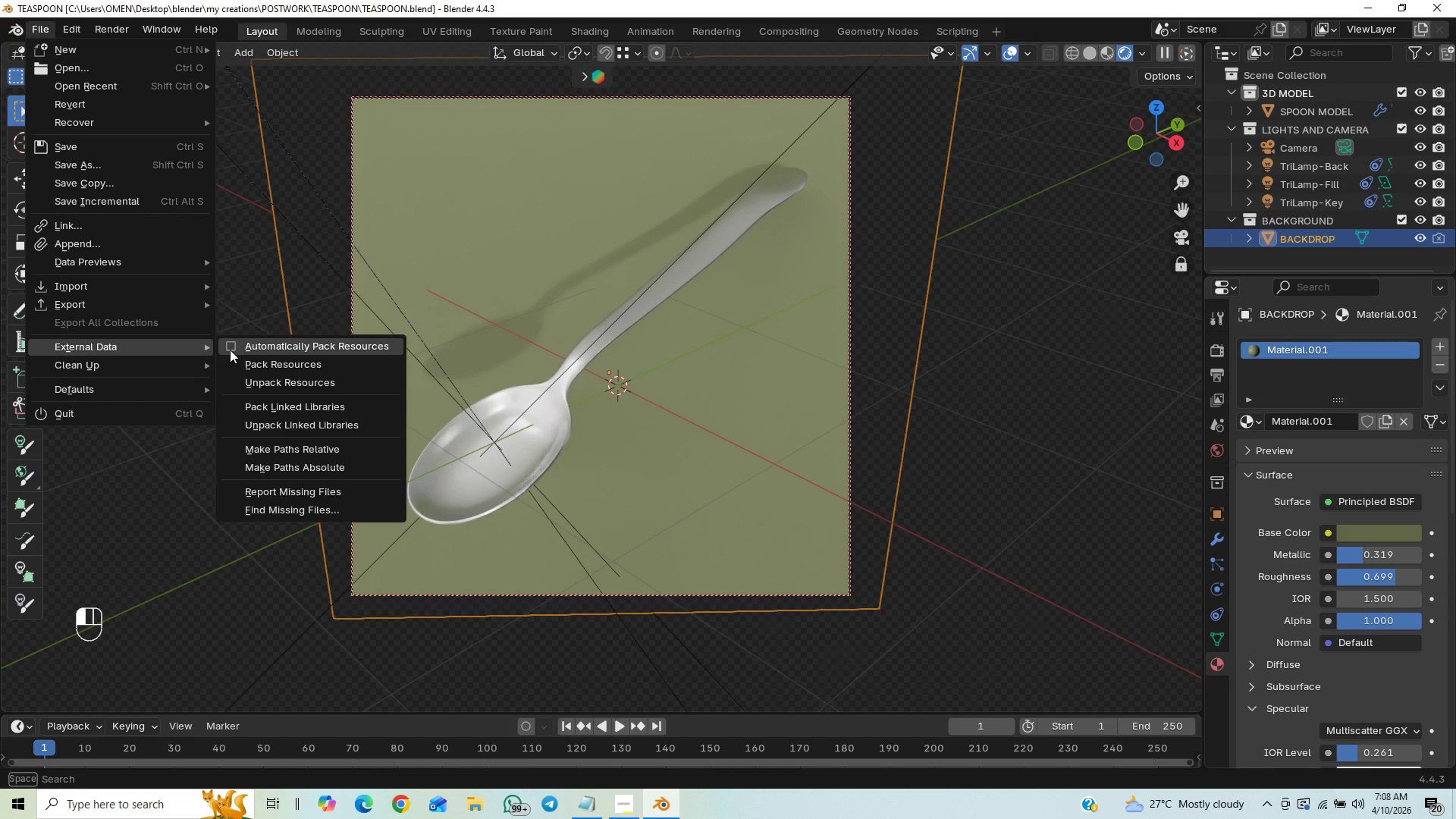 
wait(5.22)
 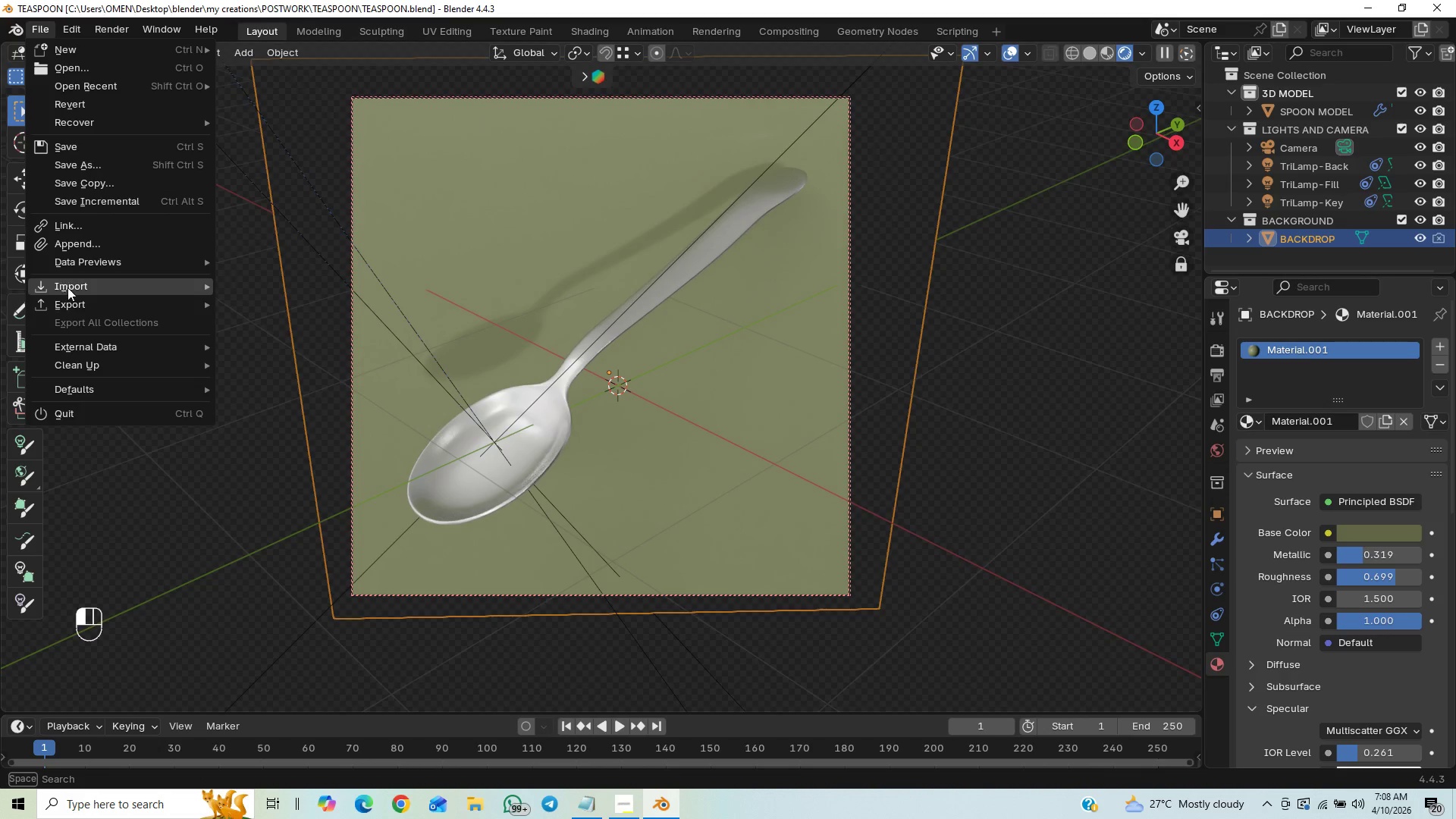 
left_click([234, 348])
 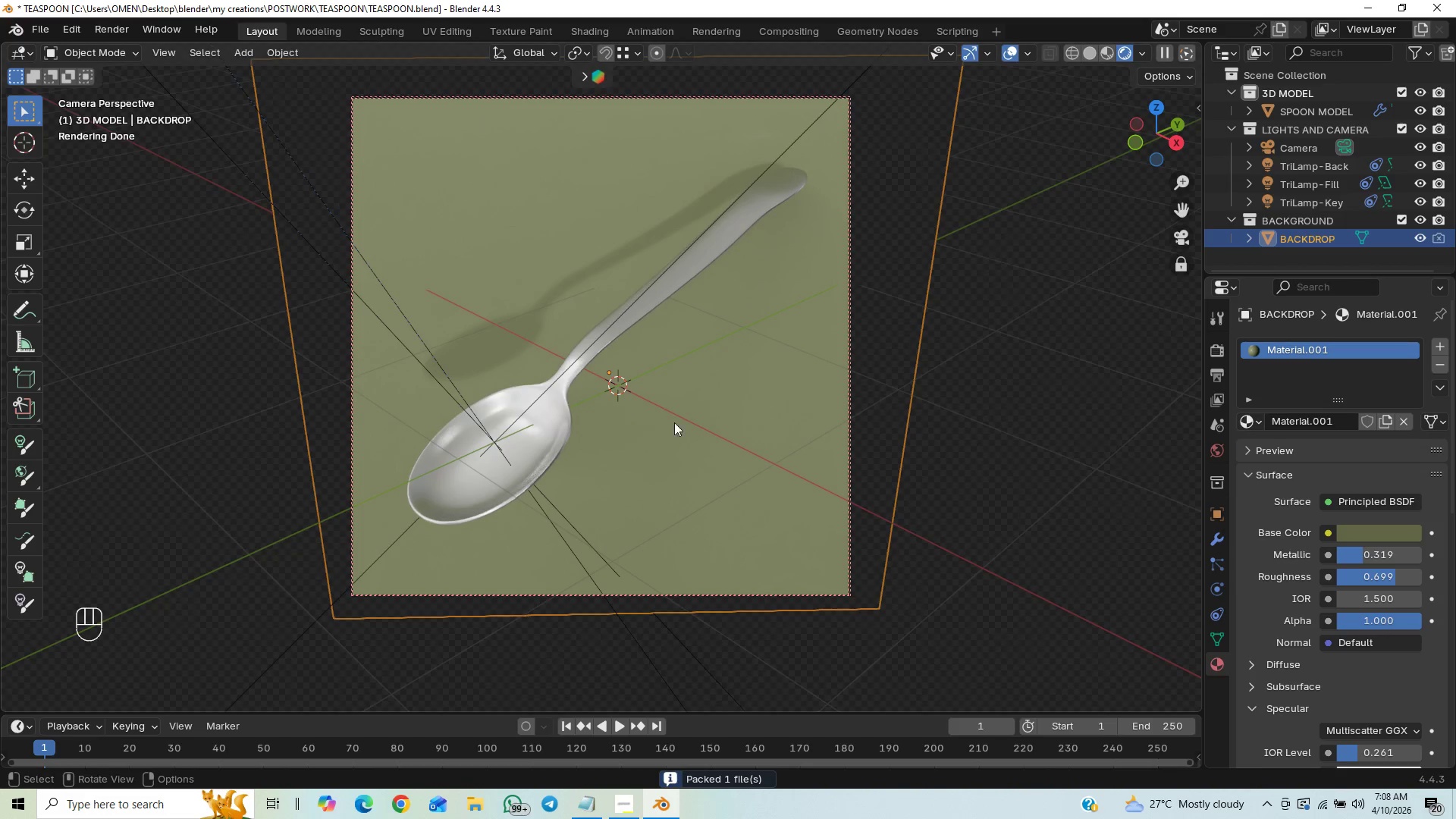 
key(Control+S)